 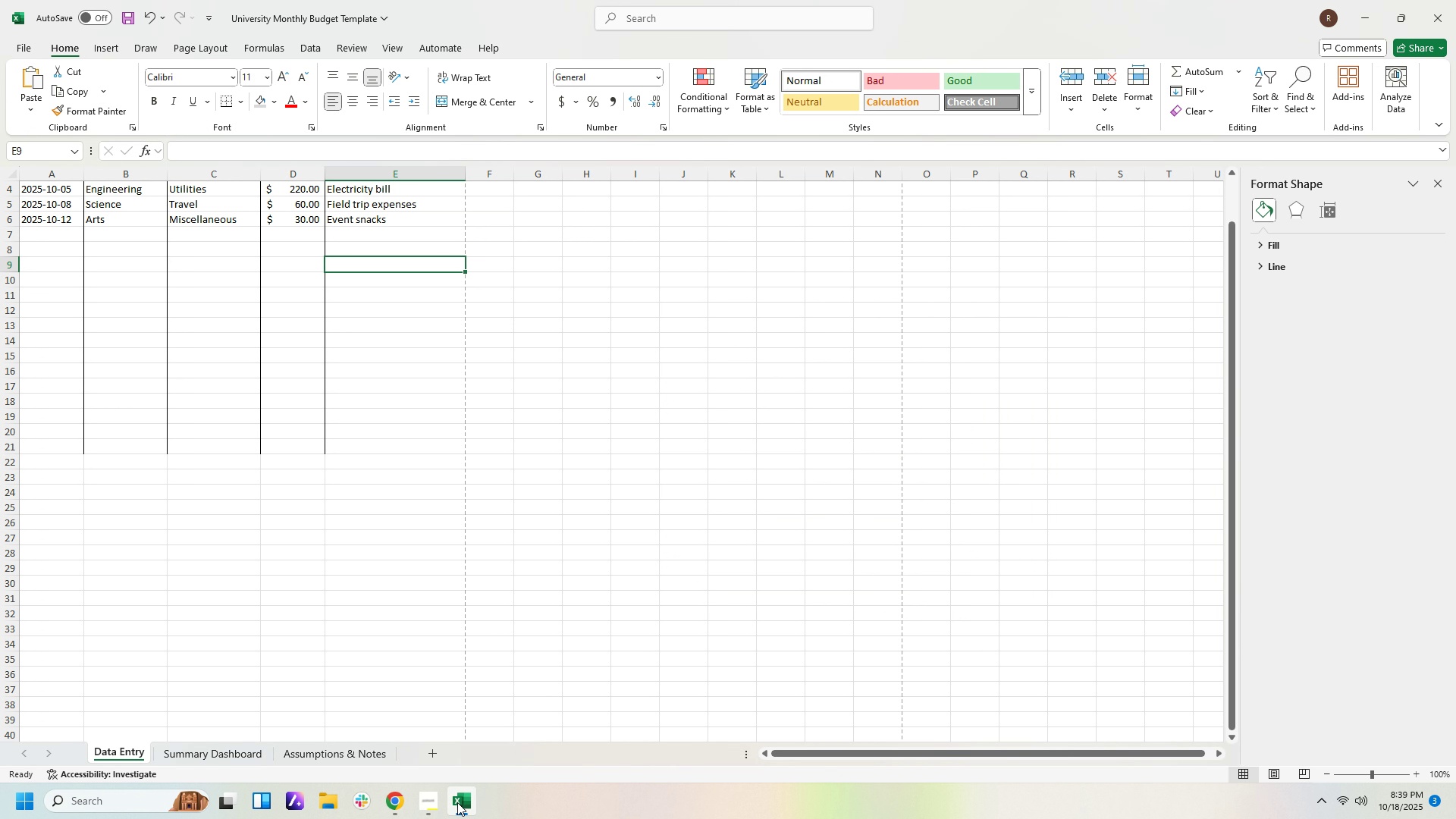 
left_click([492, 531])
 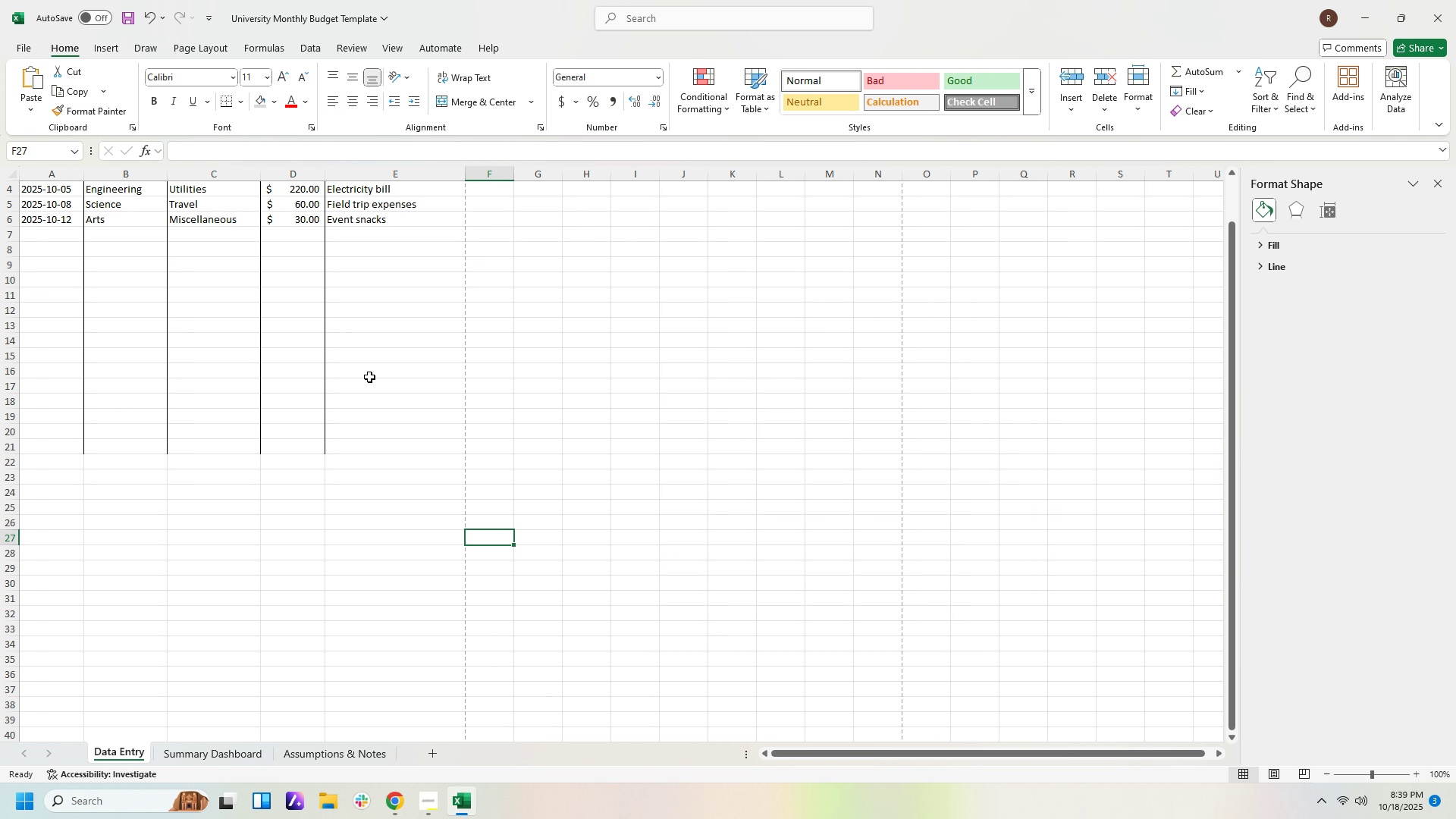 
scroll: coordinate [367, 363], scroll_direction: up, amount: 2.0
 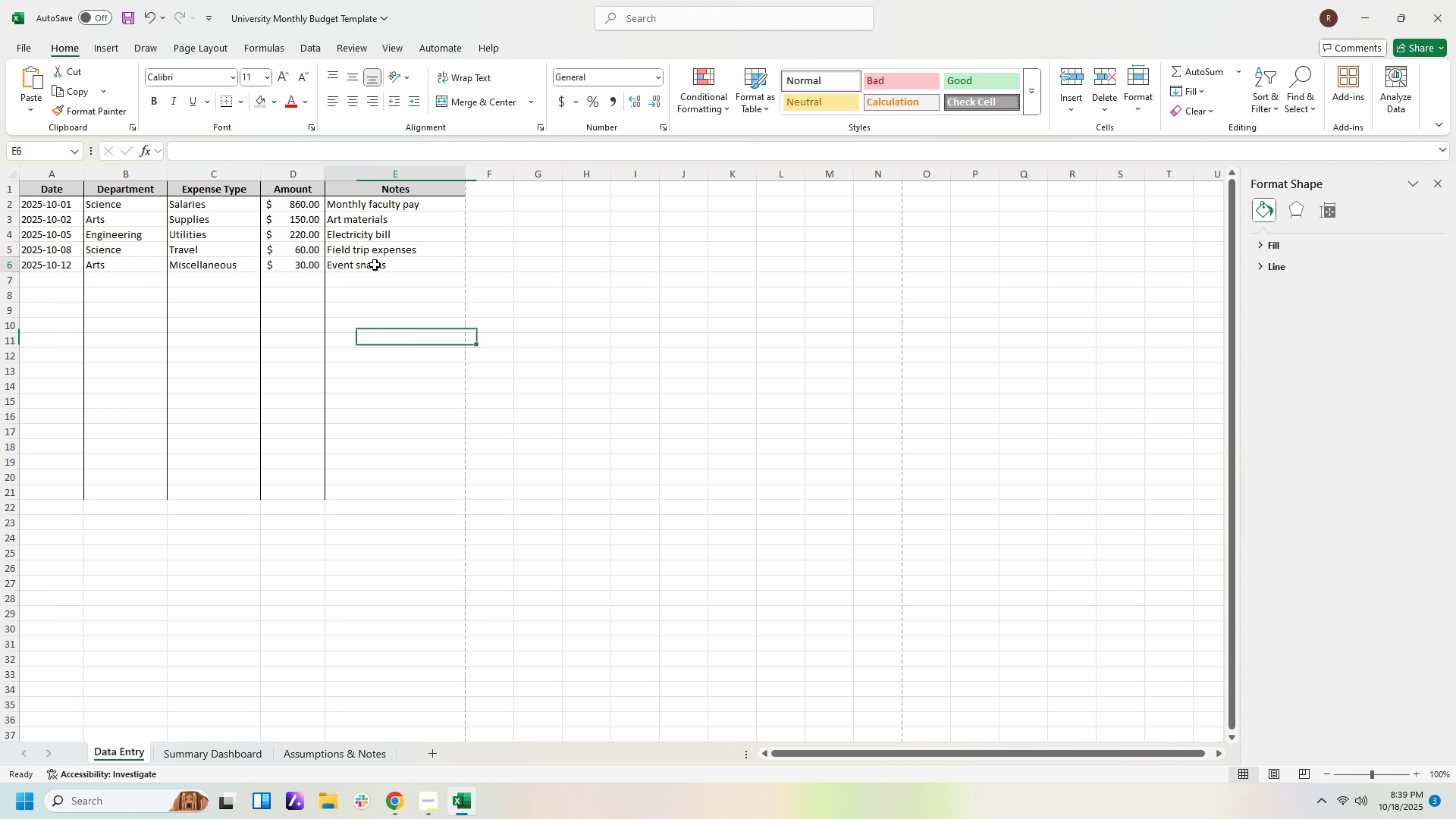 
left_click([375, 265])
 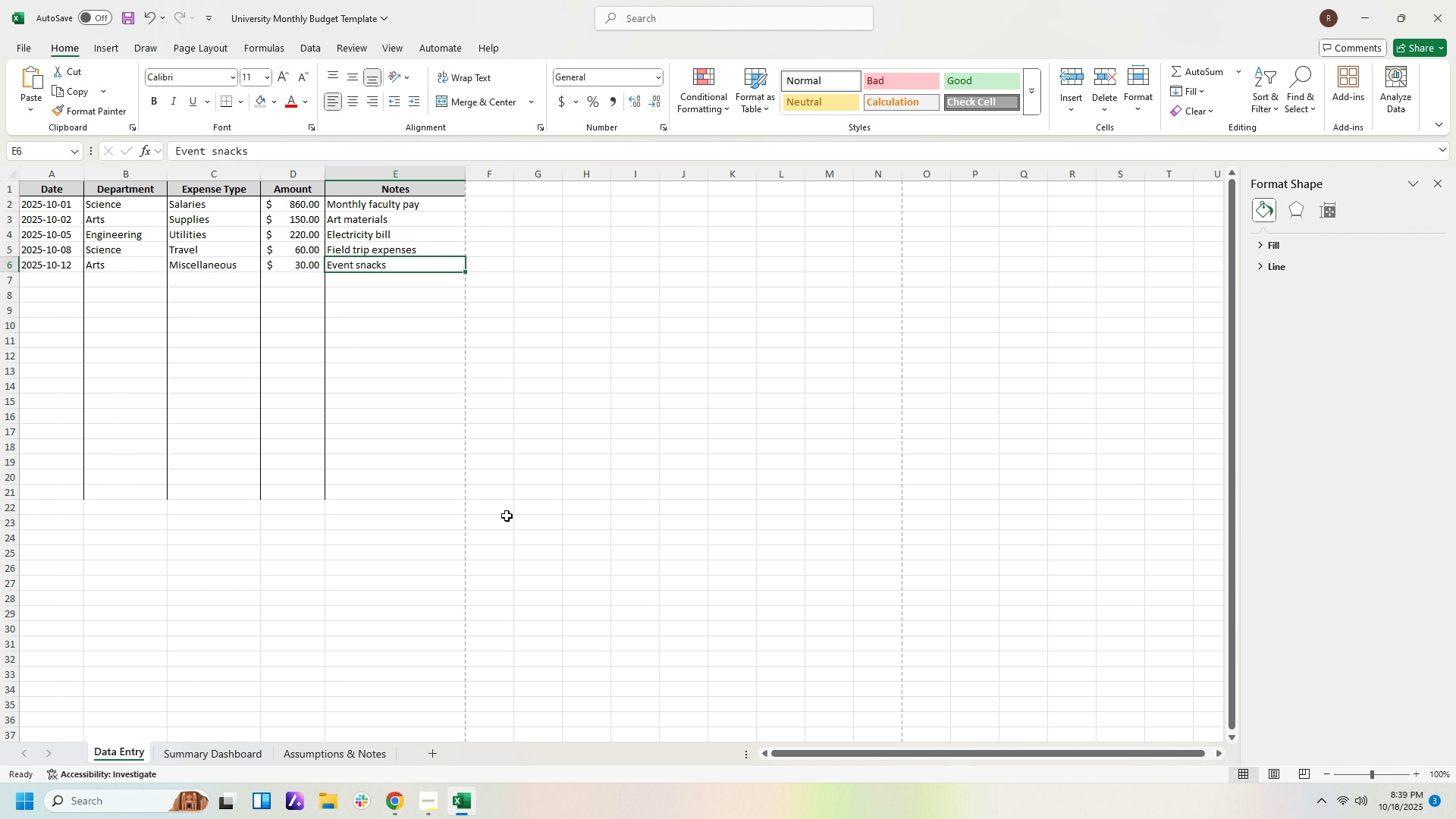 
wait(6.22)
 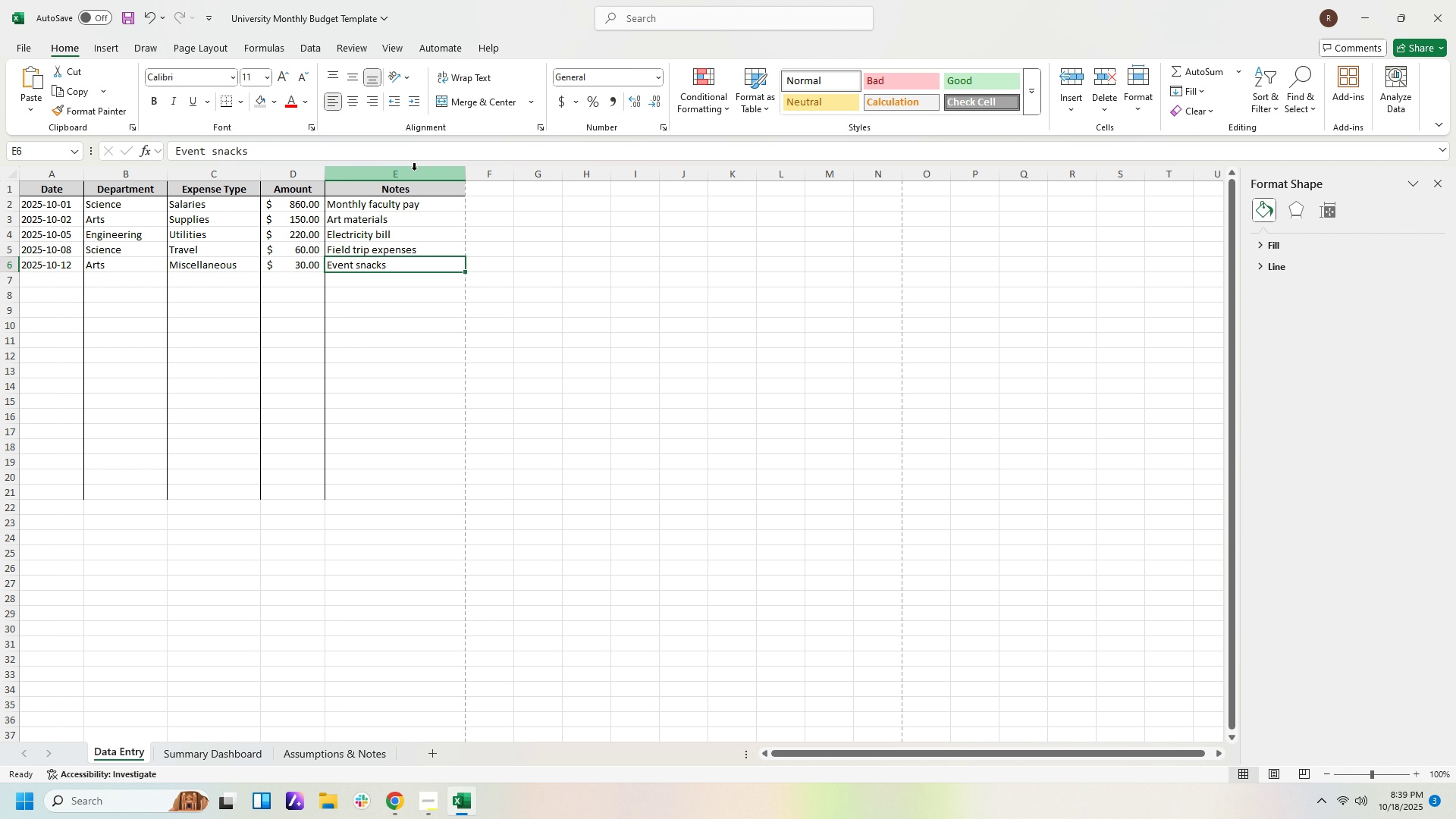 
scroll: coordinate [524, 517], scroll_direction: up, amount: 2.0
 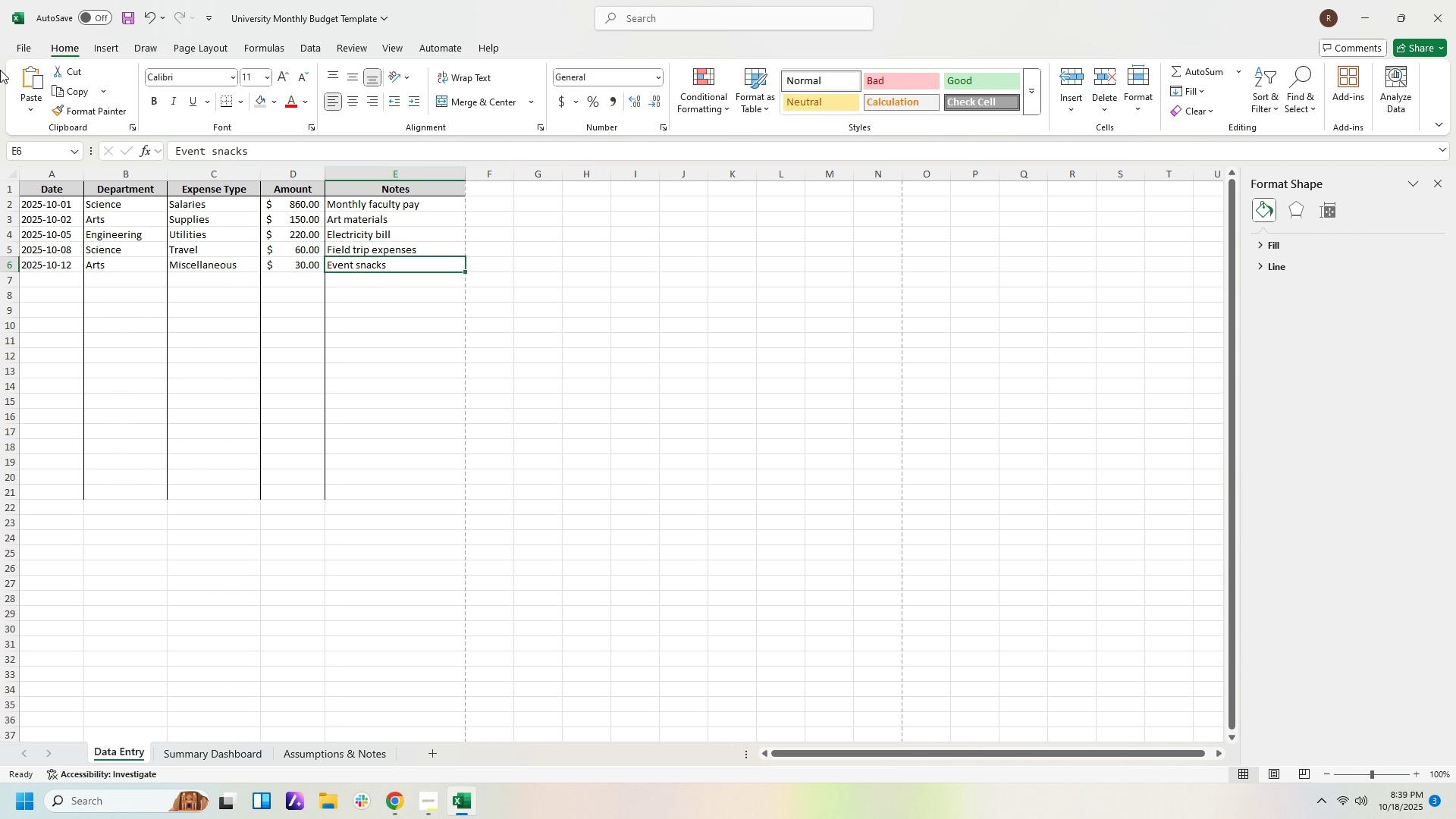 
left_click([133, 23])
 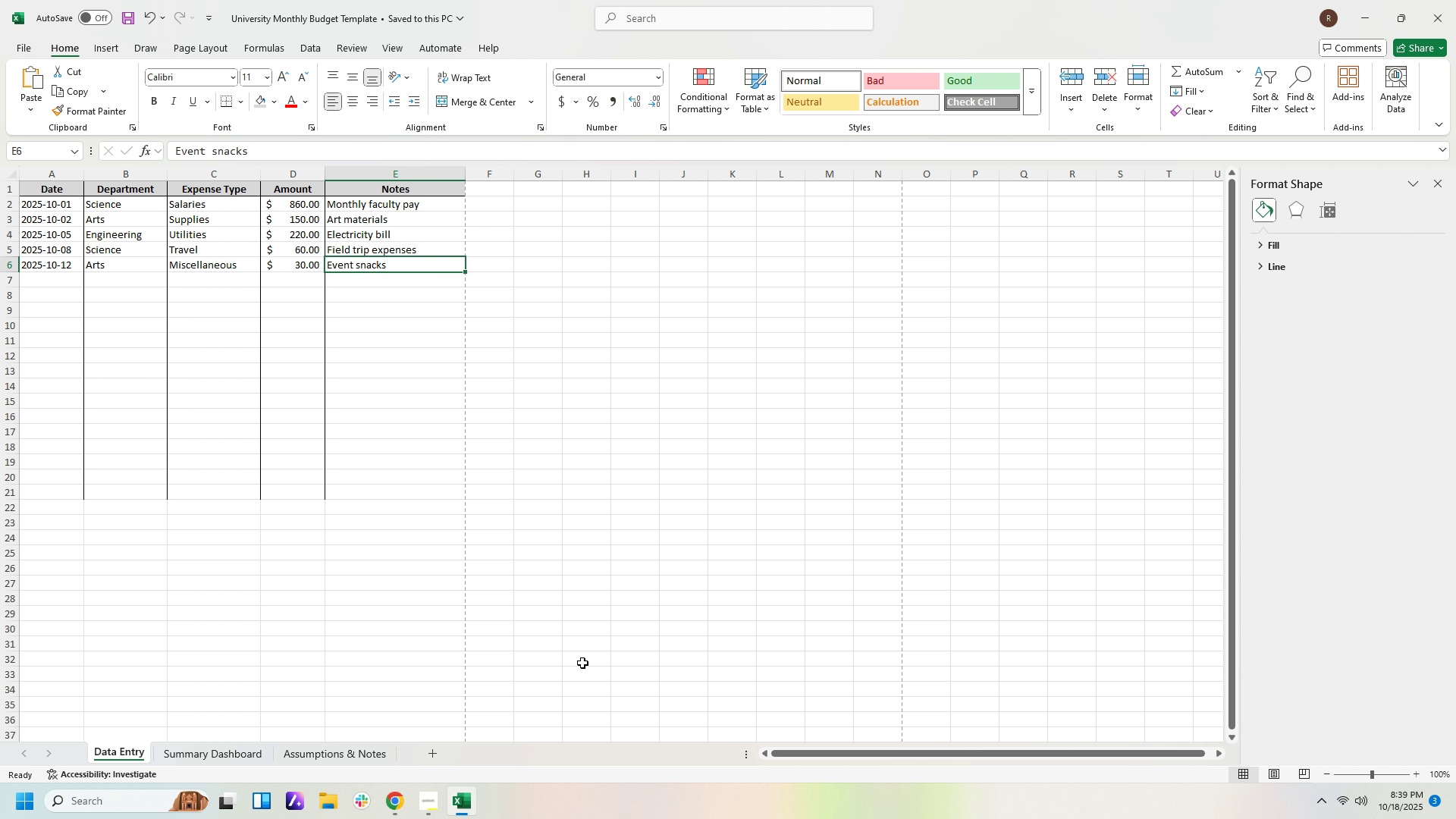 
mouse_move([566, 660])
 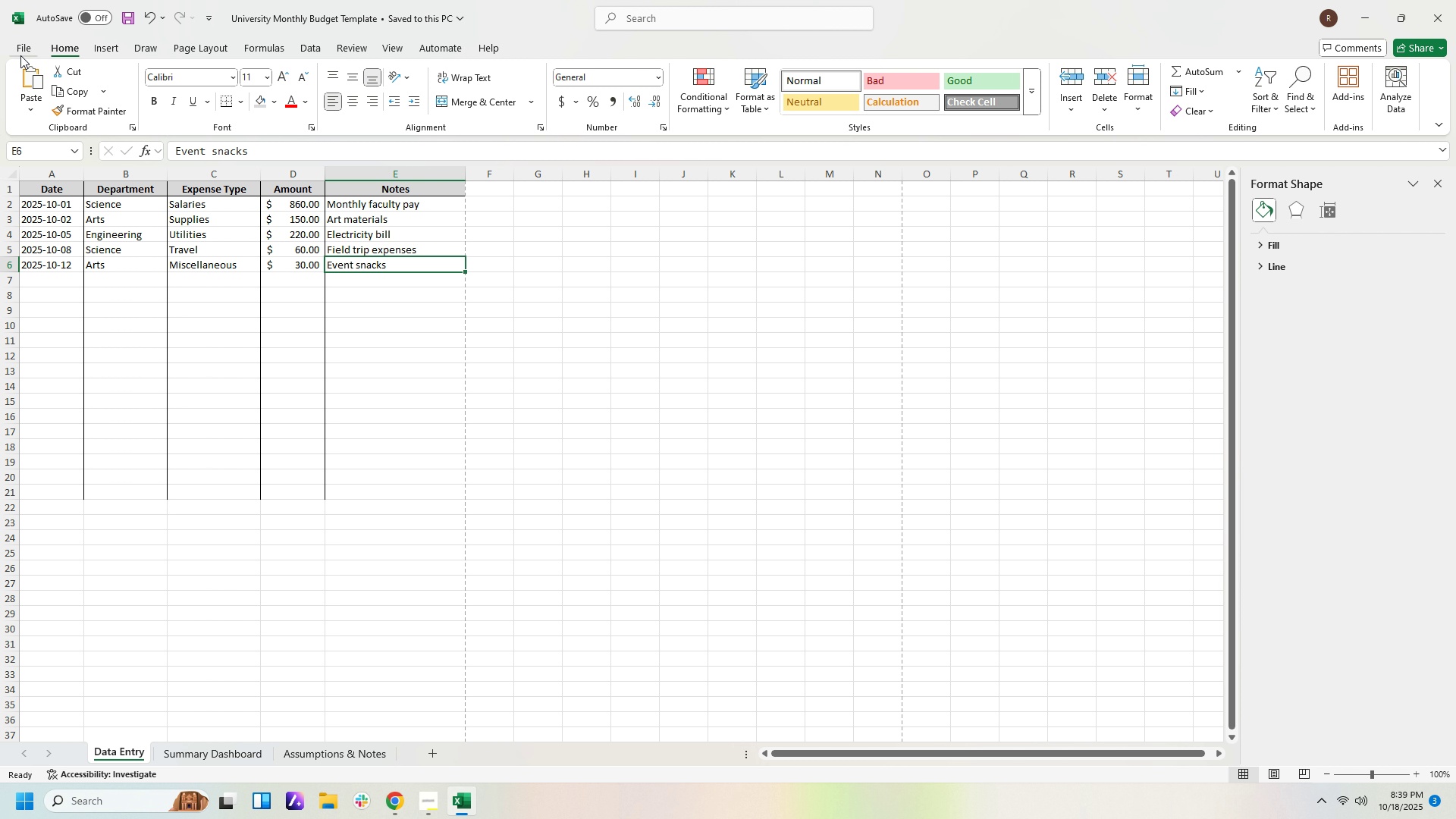 
left_click([23, 53])
 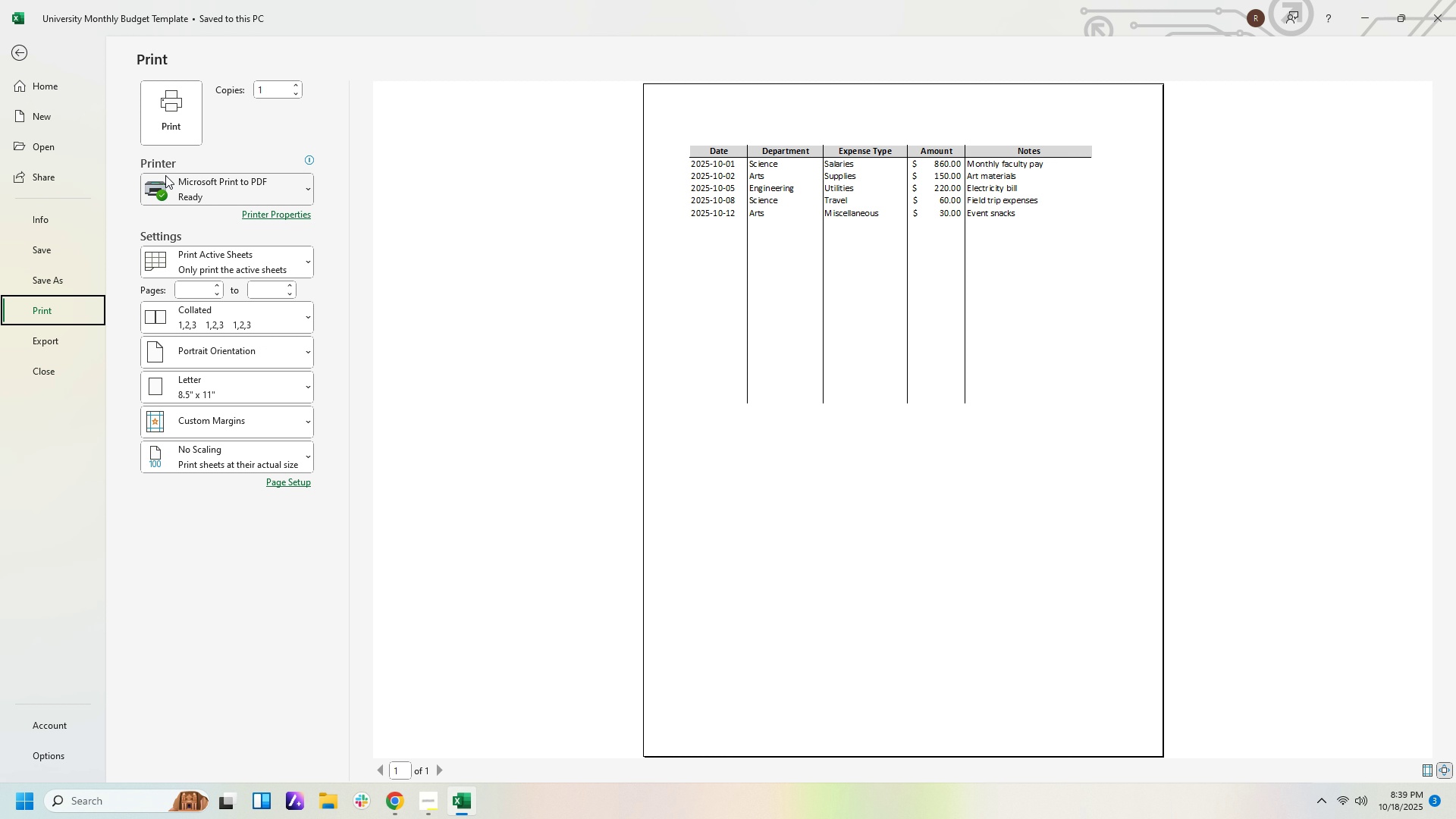 
wait(6.22)
 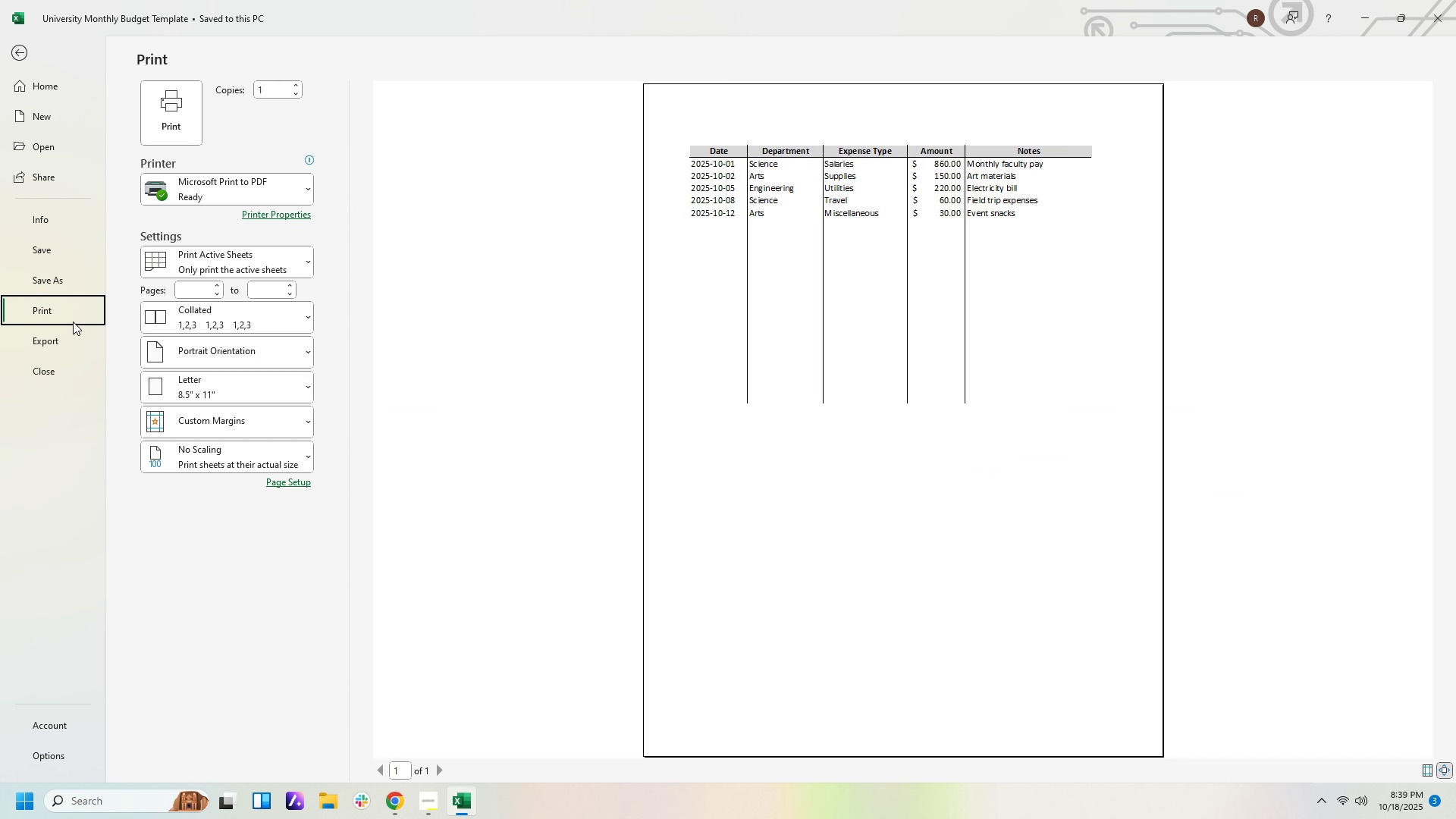 
scroll: coordinate [1050, 402], scroll_direction: down, amount: 1.0